 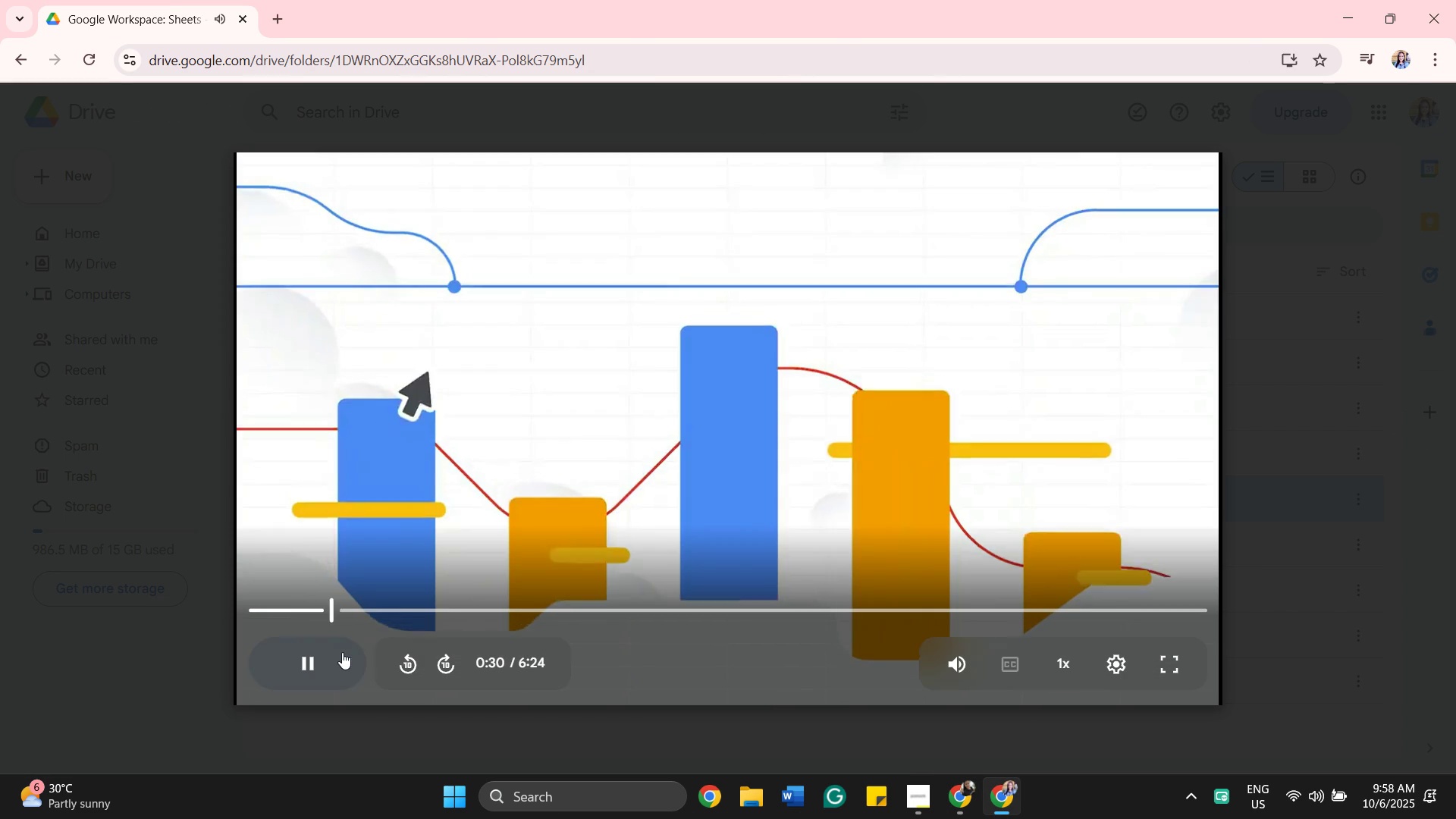 
left_click([349, 606])
 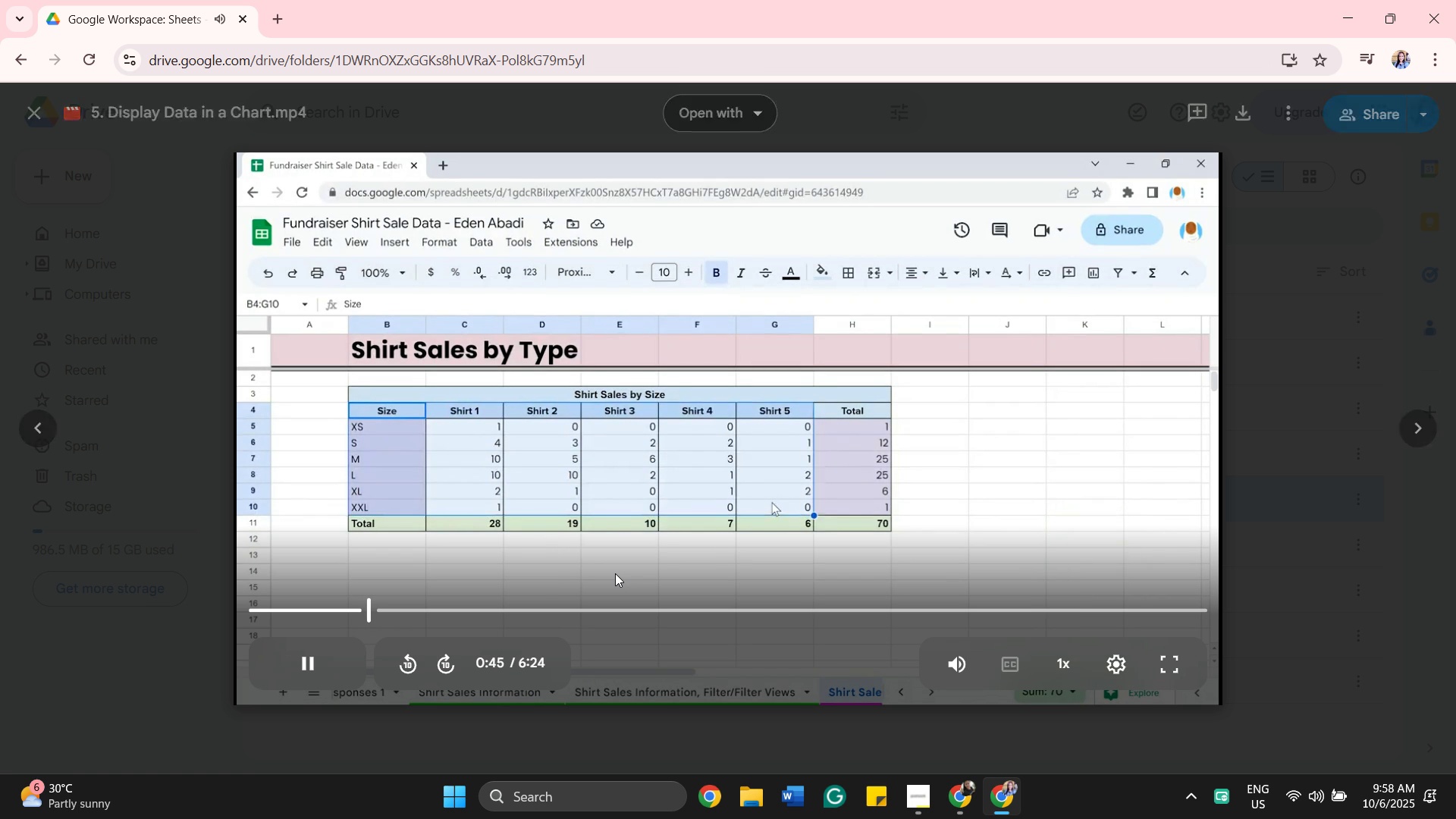 
wait(13.37)
 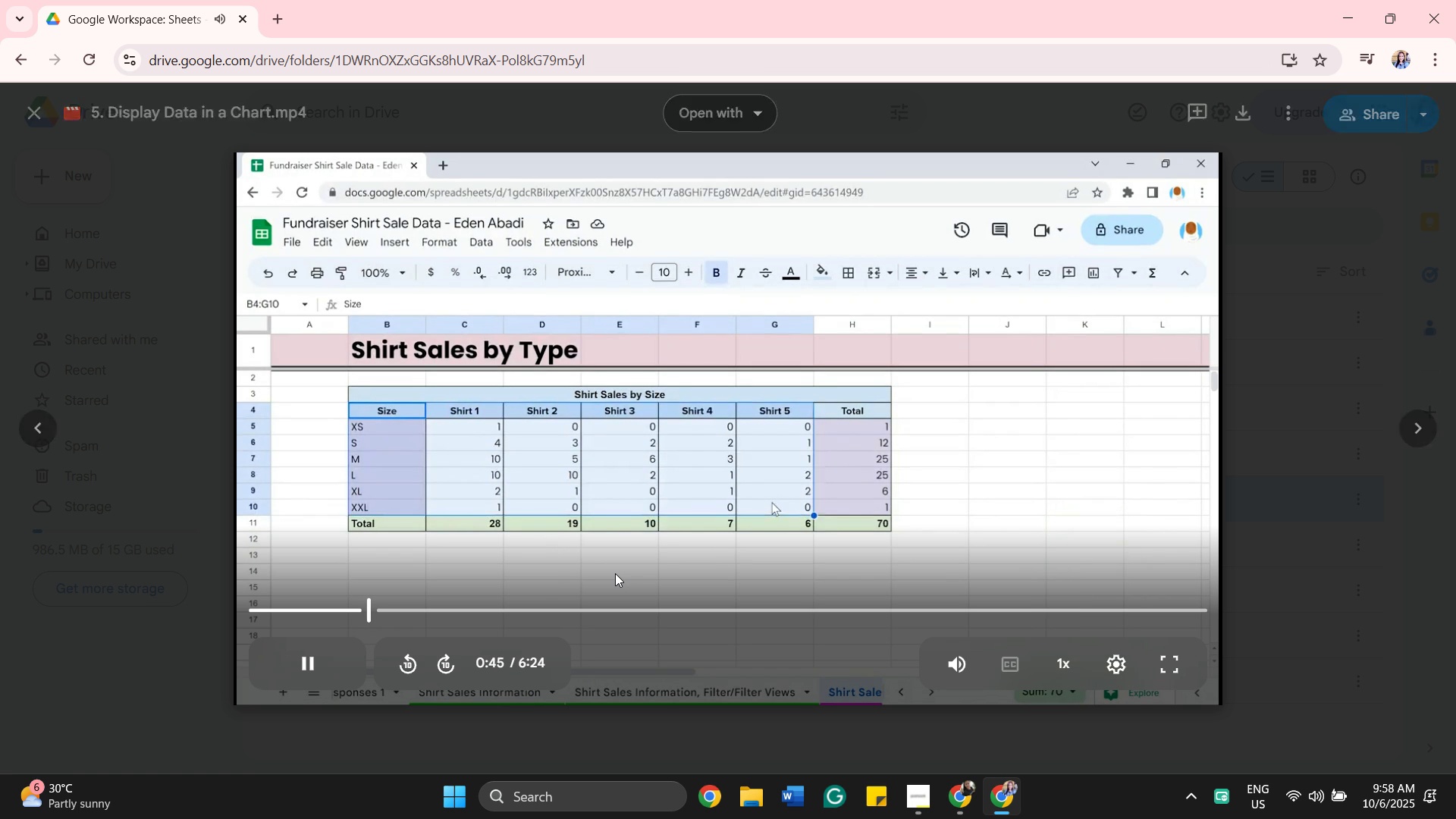 
left_click([542, 588])
 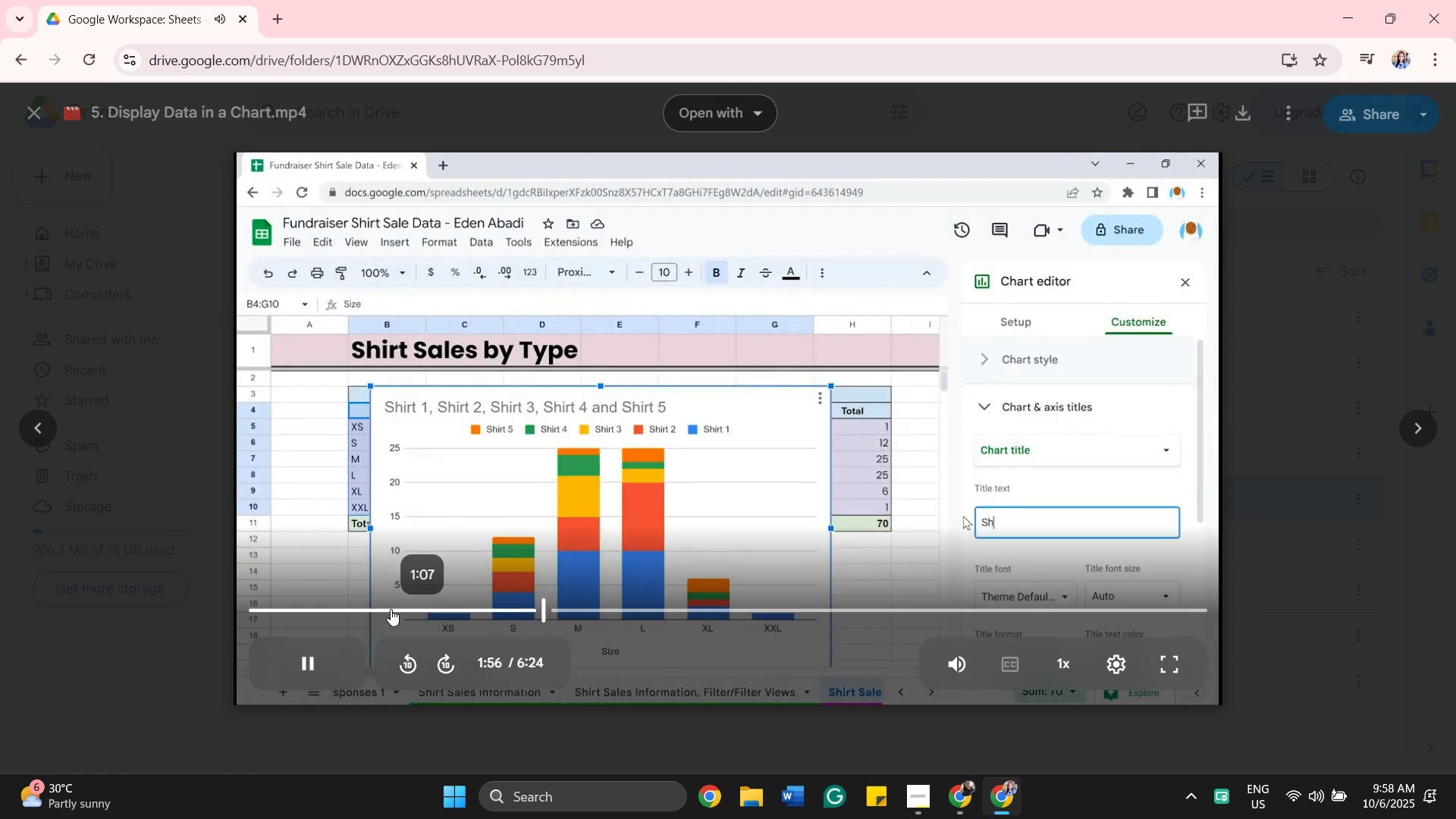 
left_click([391, 609])